 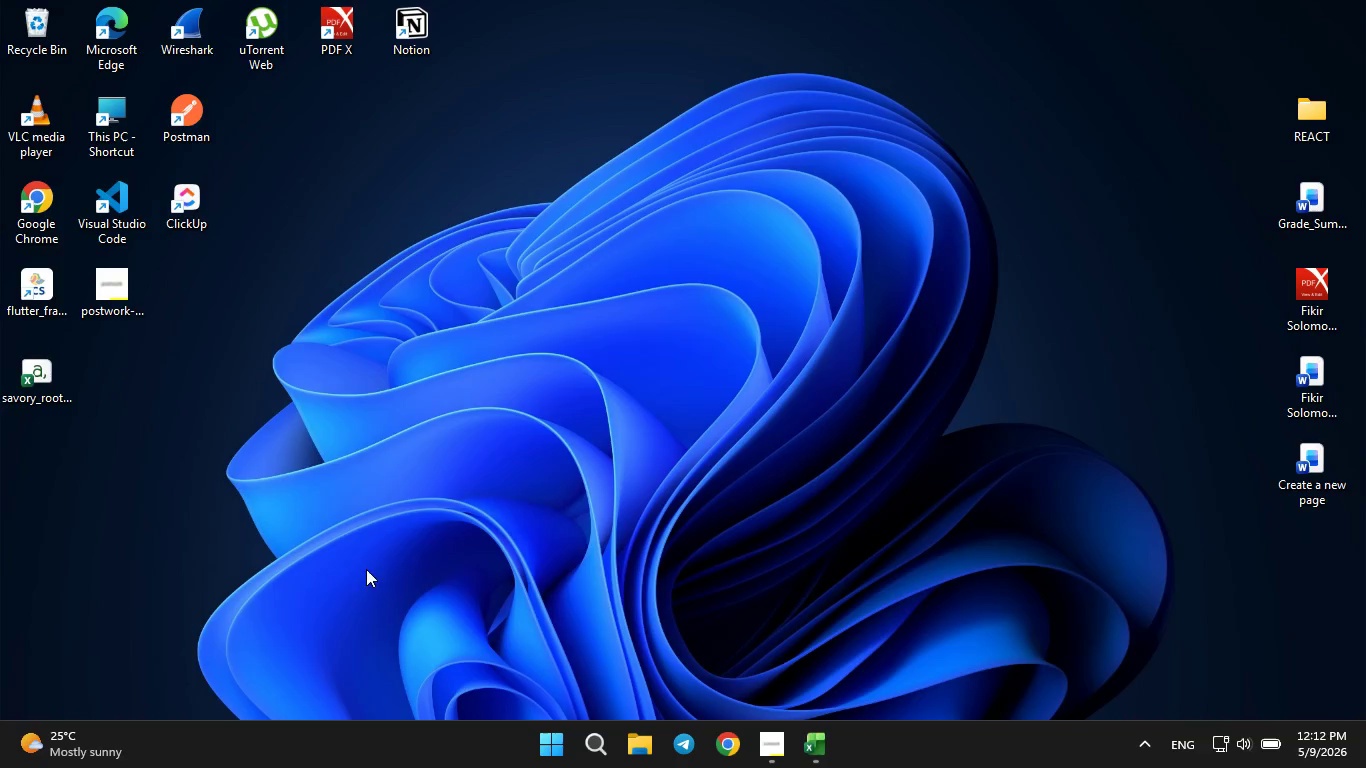 
double_click([202, 205])
 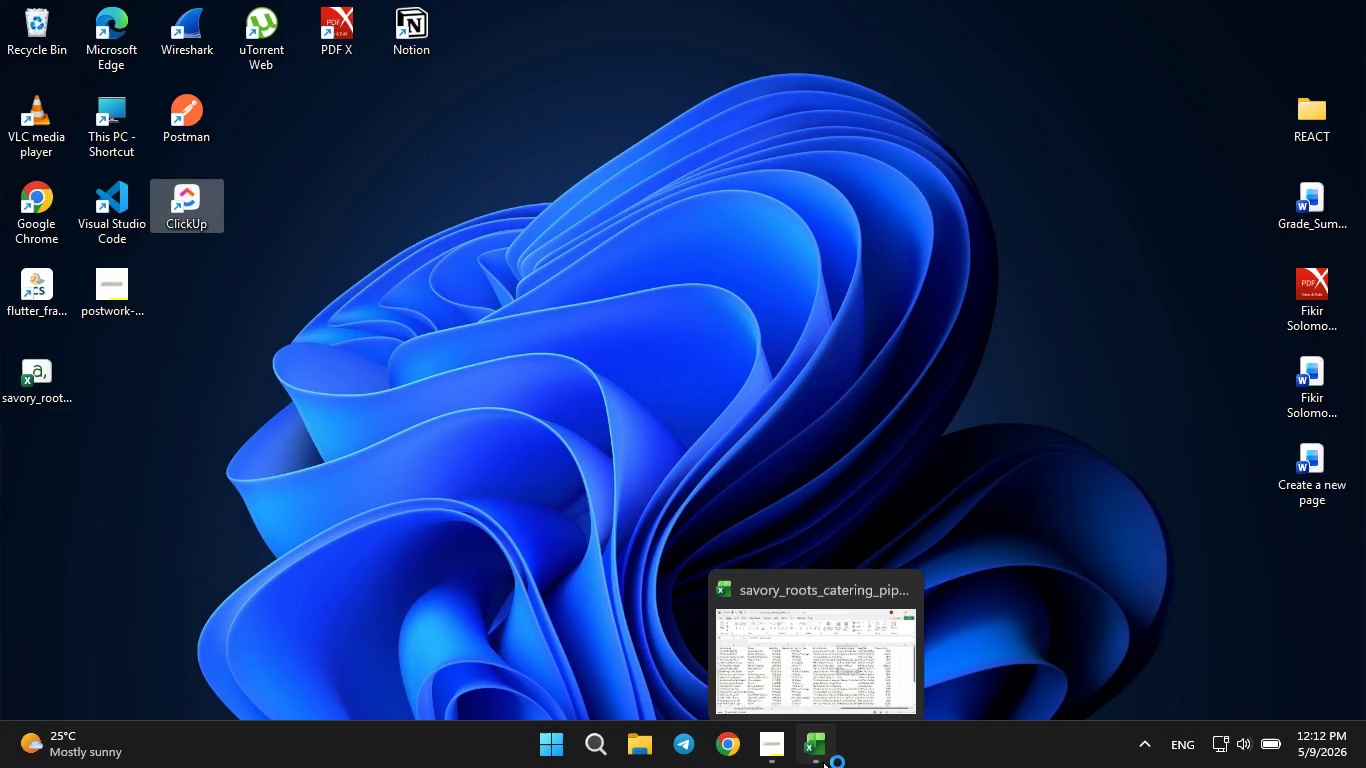 
left_click([823, 762])
 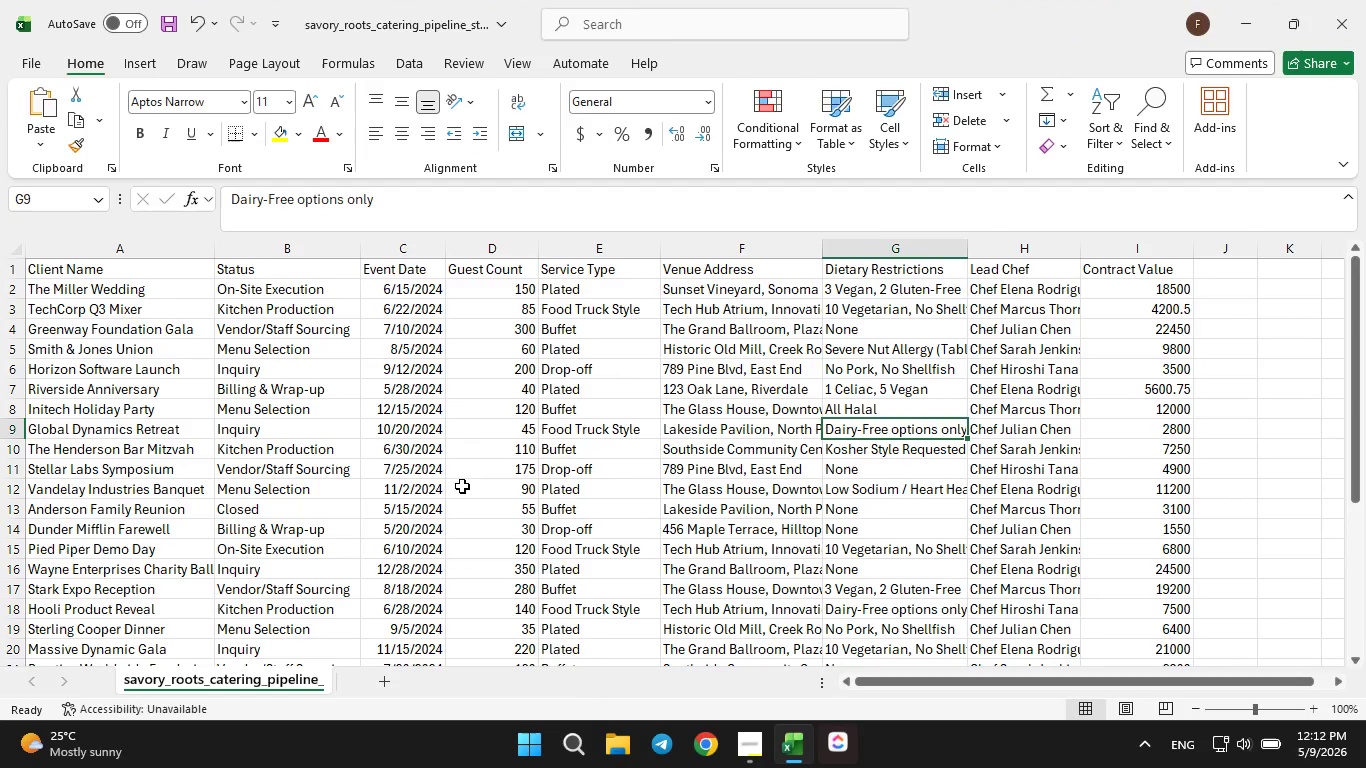 
left_click([290, 266])
 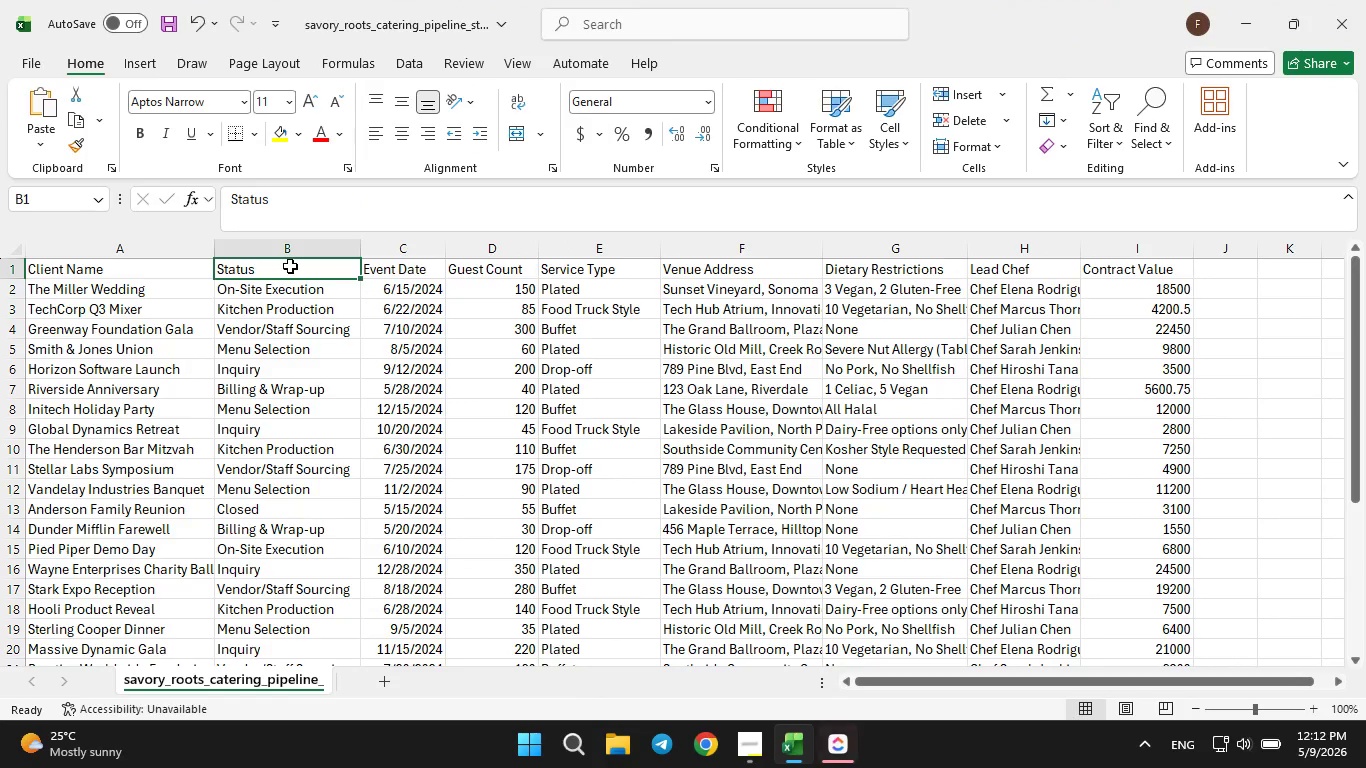 
left_click([290, 266])
 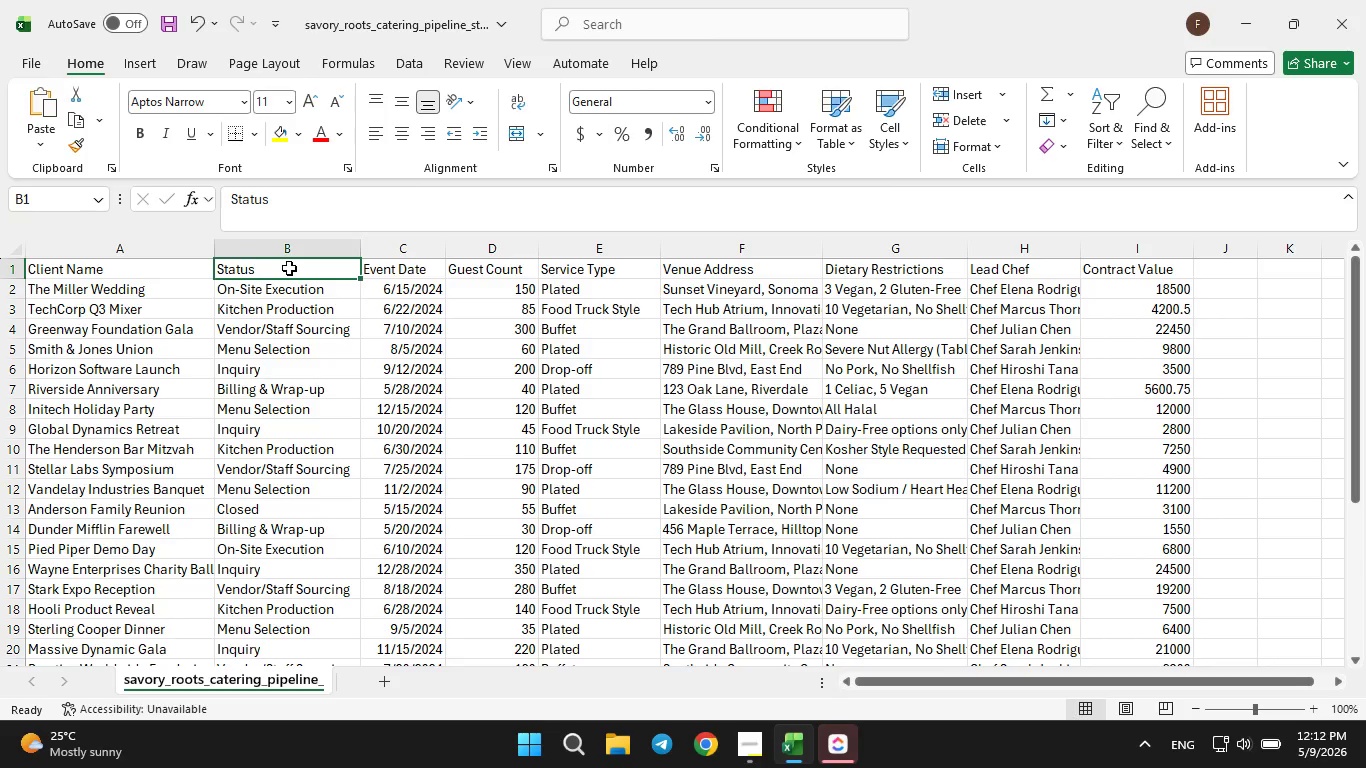 
double_click([289, 268])
 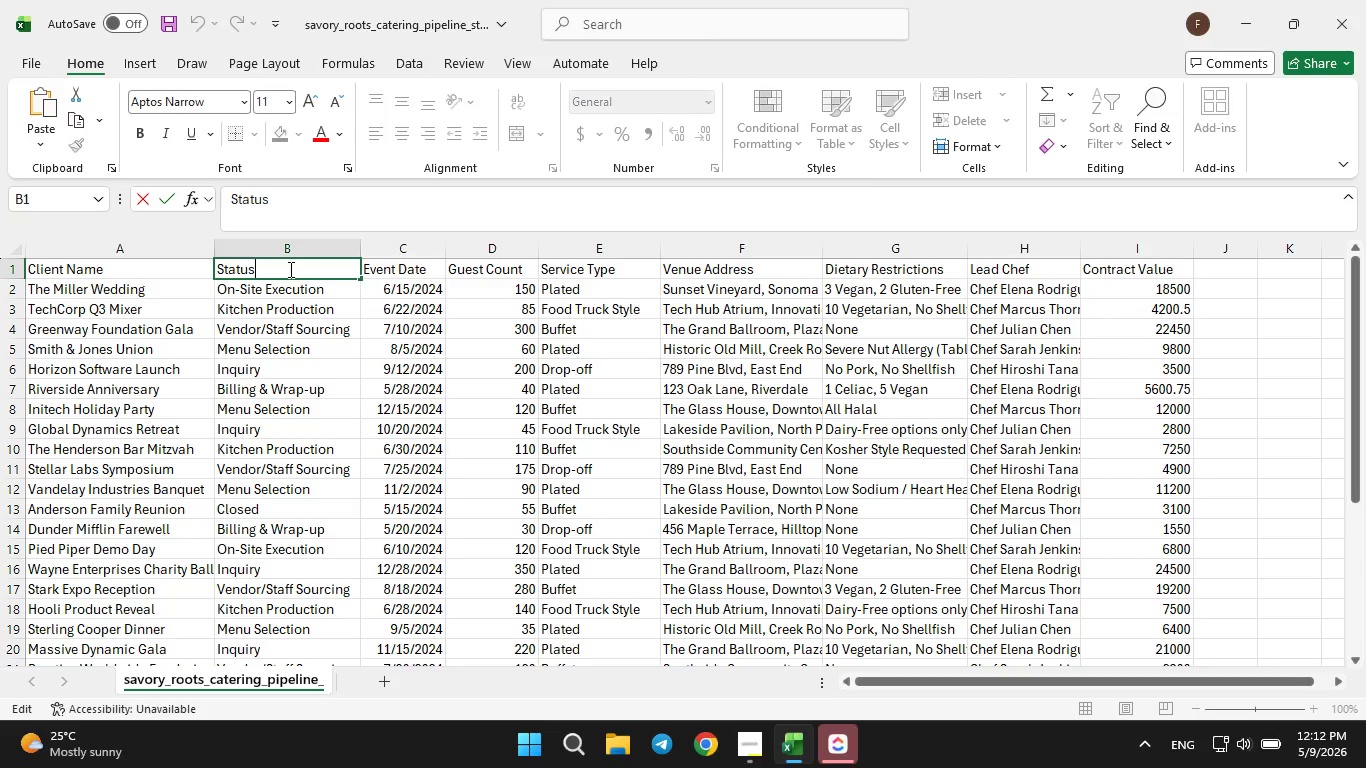 
wait(5.88)
 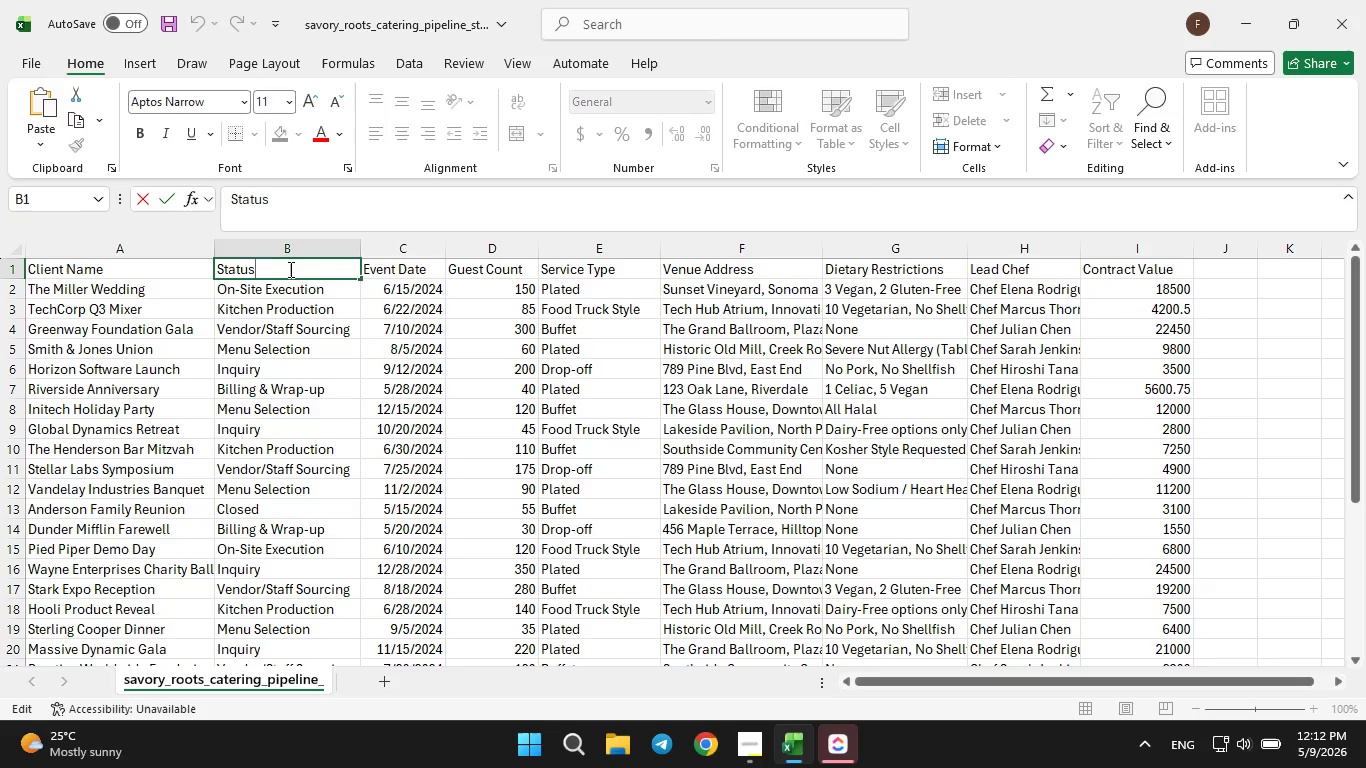 
key(ArrowLeft)
 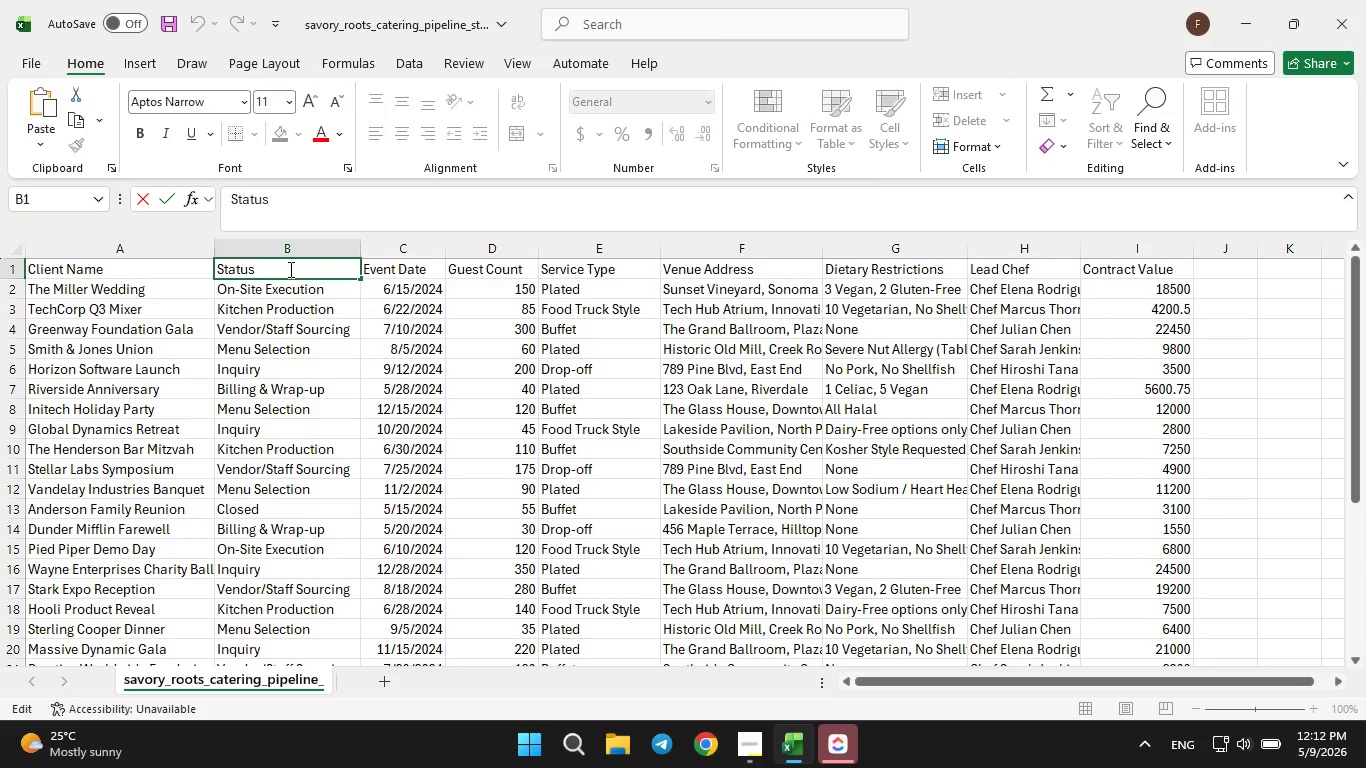 
key(ArrowLeft)
 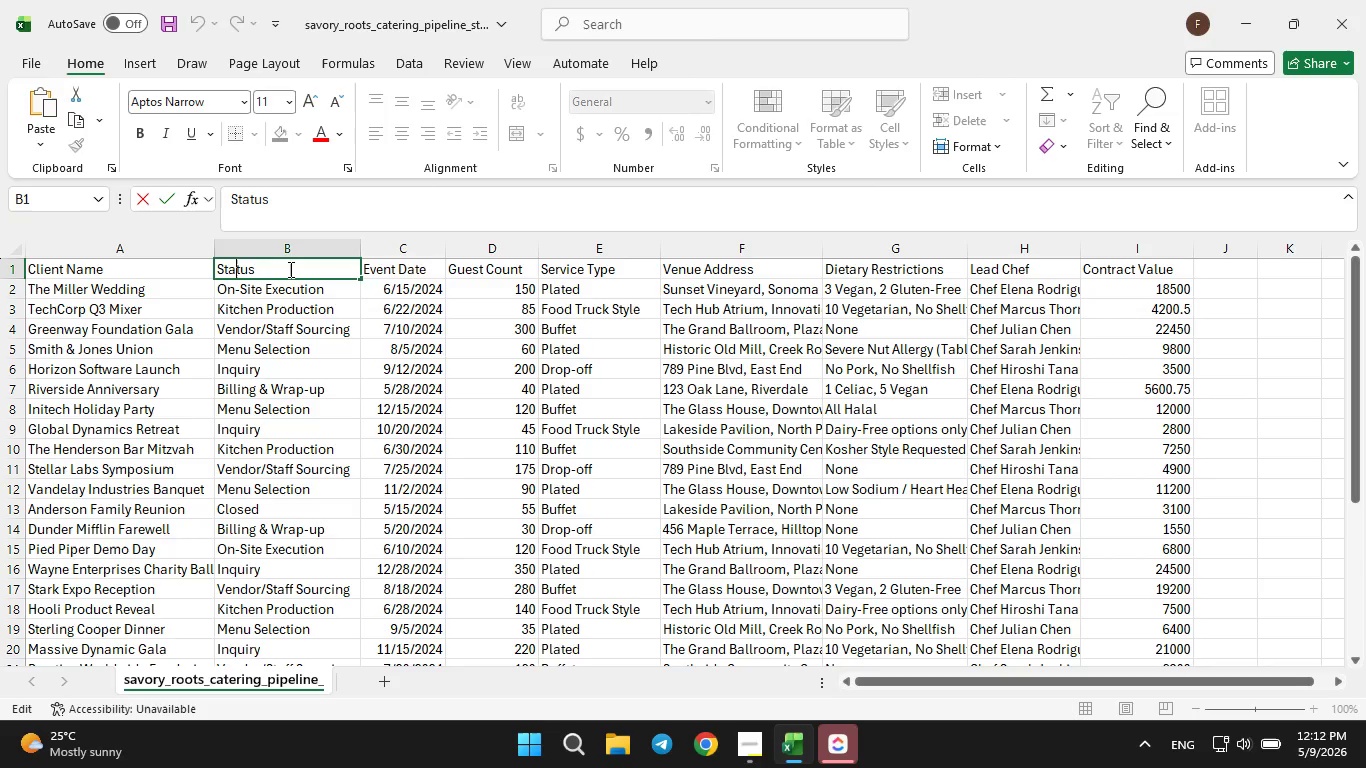 
key(ArrowLeft)
 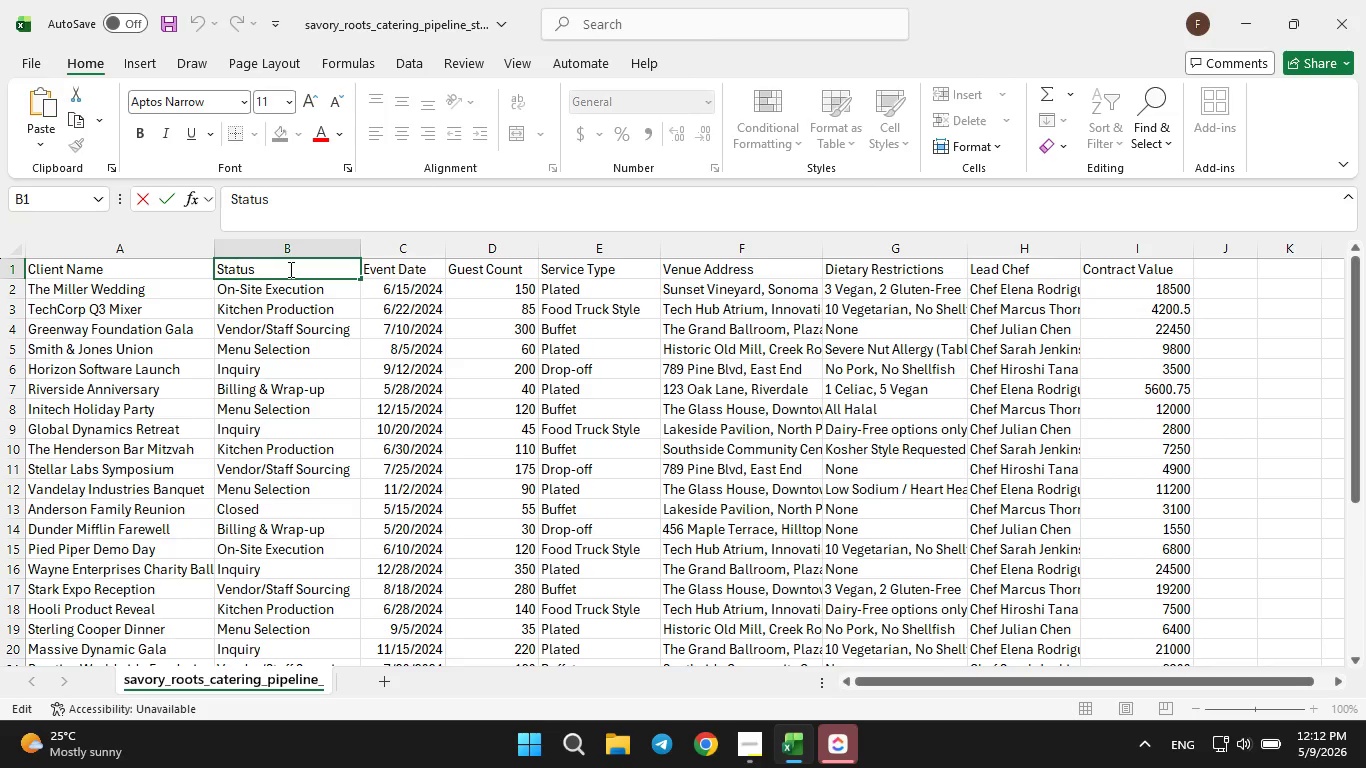 
key(ArrowLeft)
 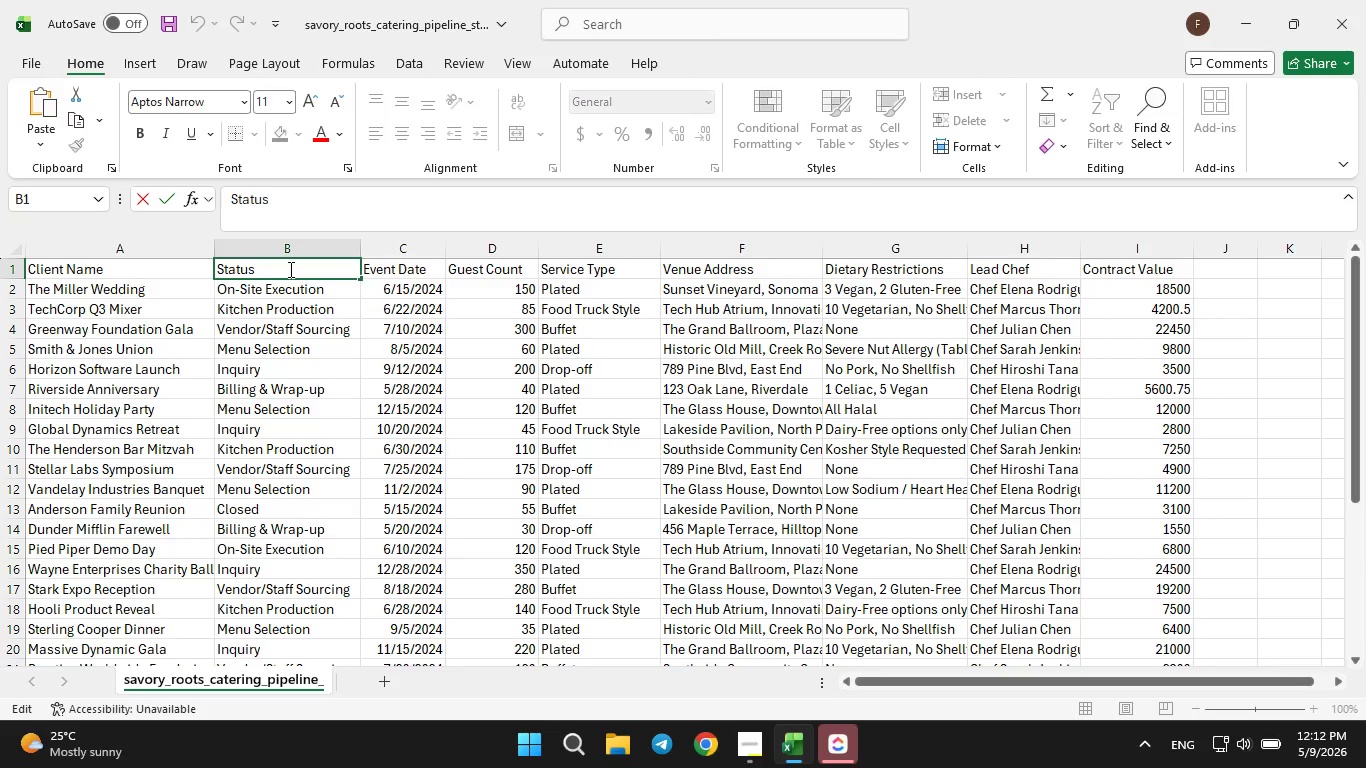 
key(ArrowLeft)
 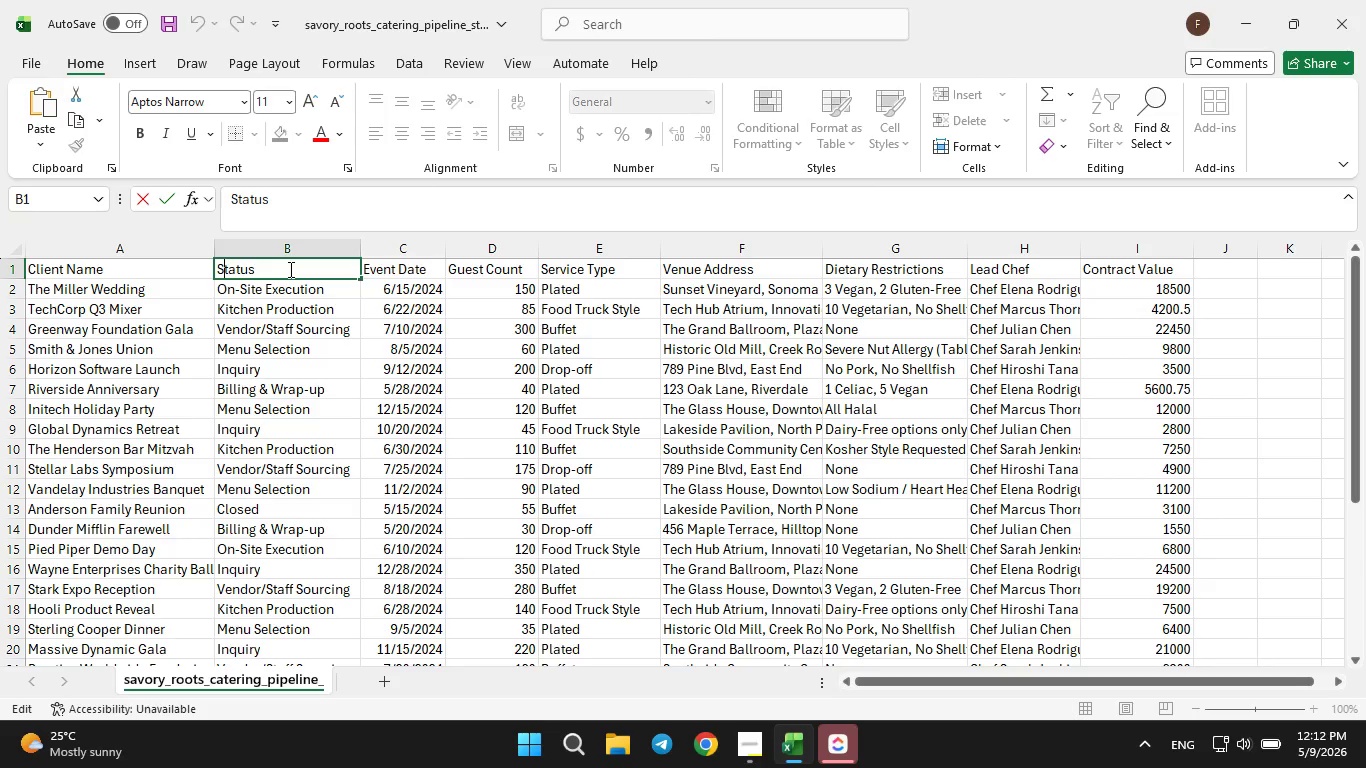 
key(ArrowLeft)
 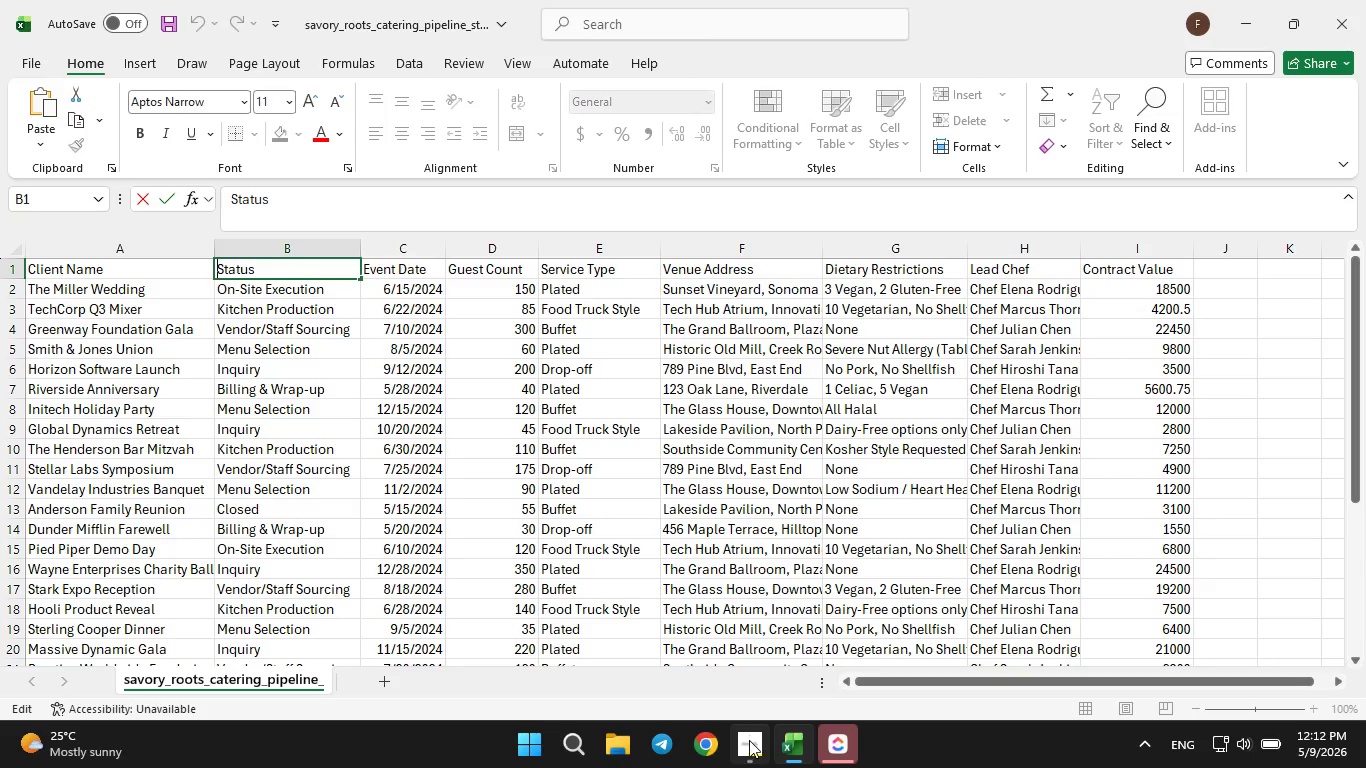 
left_click([749, 740])